 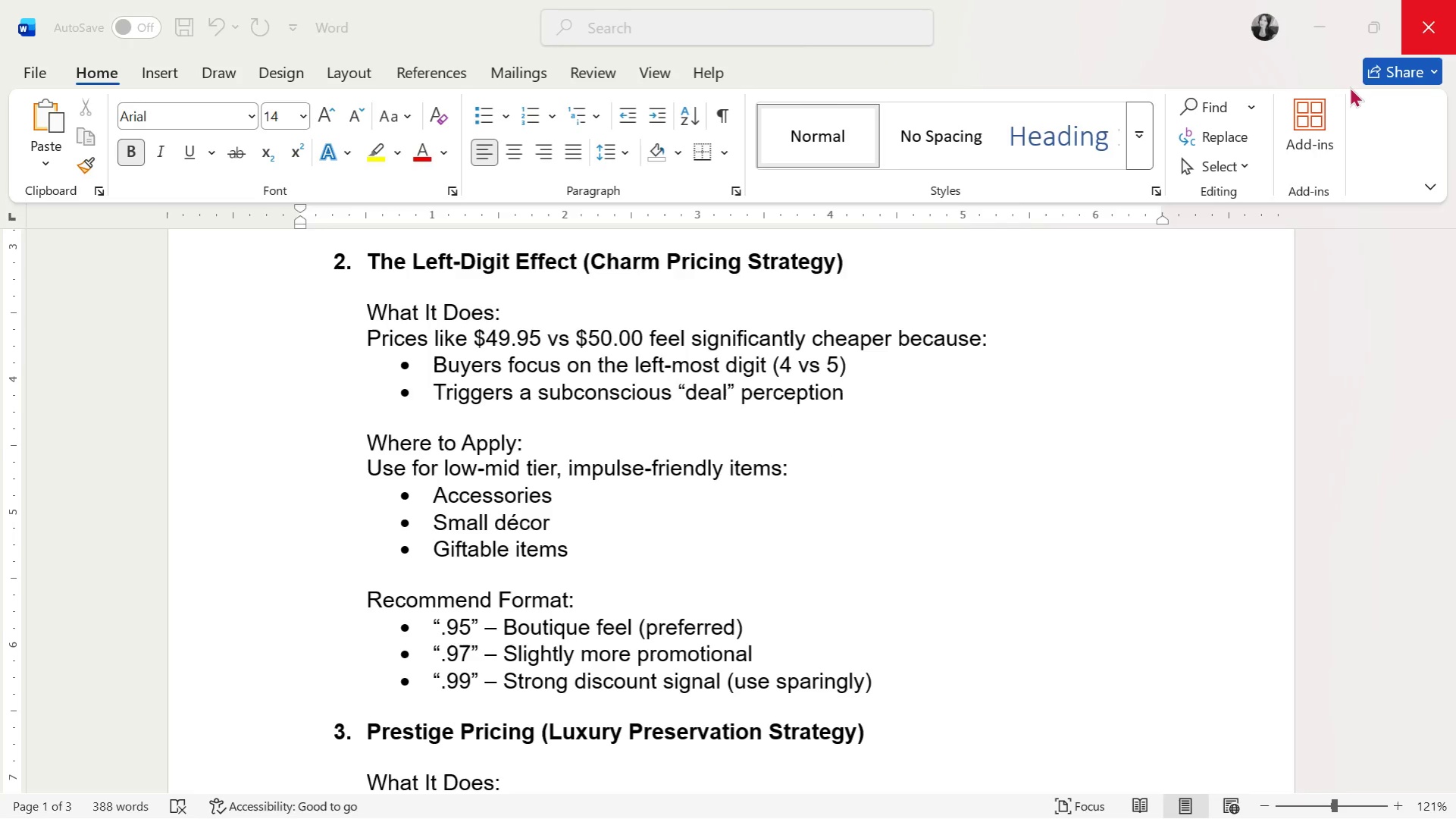 
left_click([801, 542])
 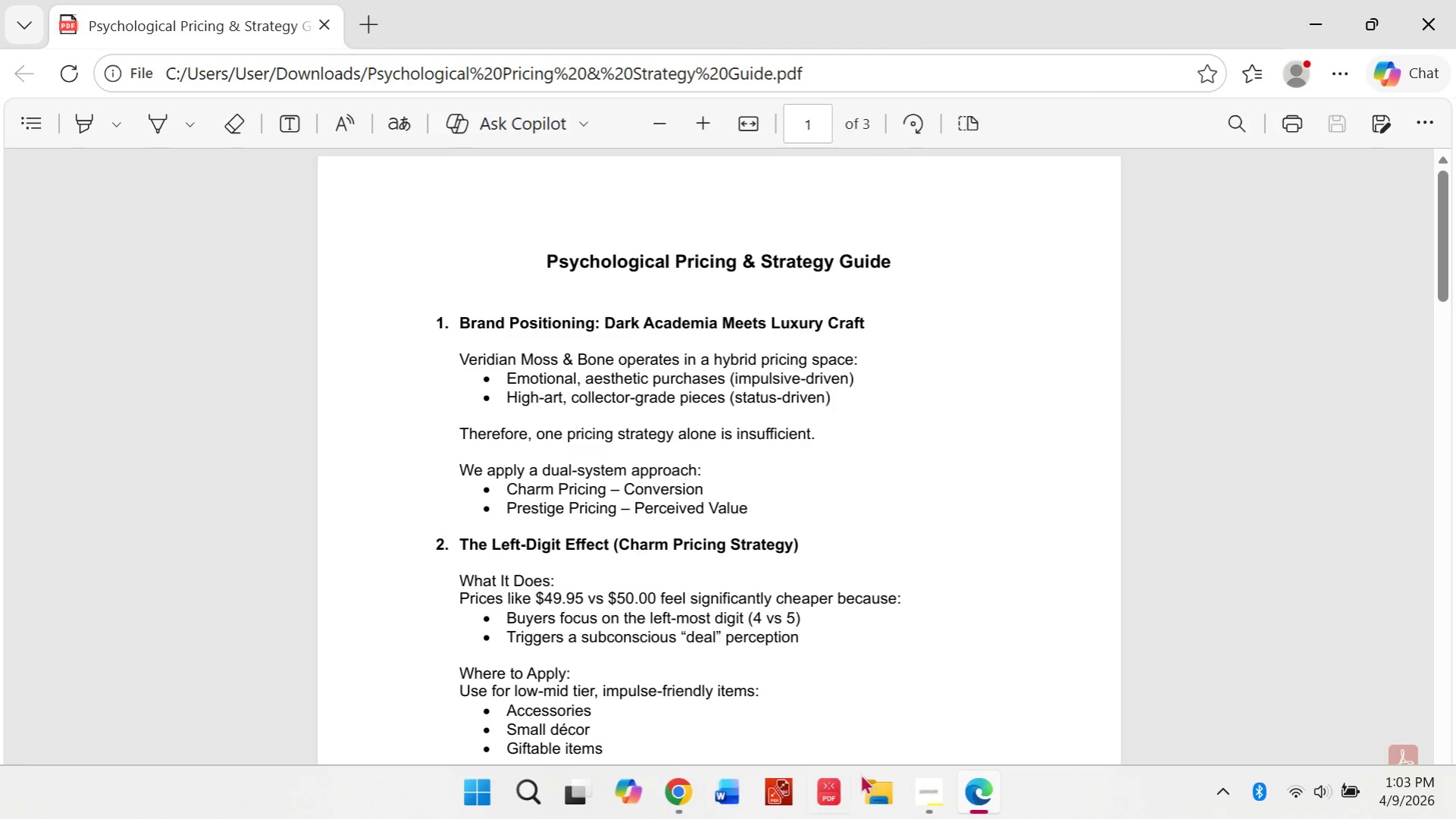 
left_click([872, 786])
 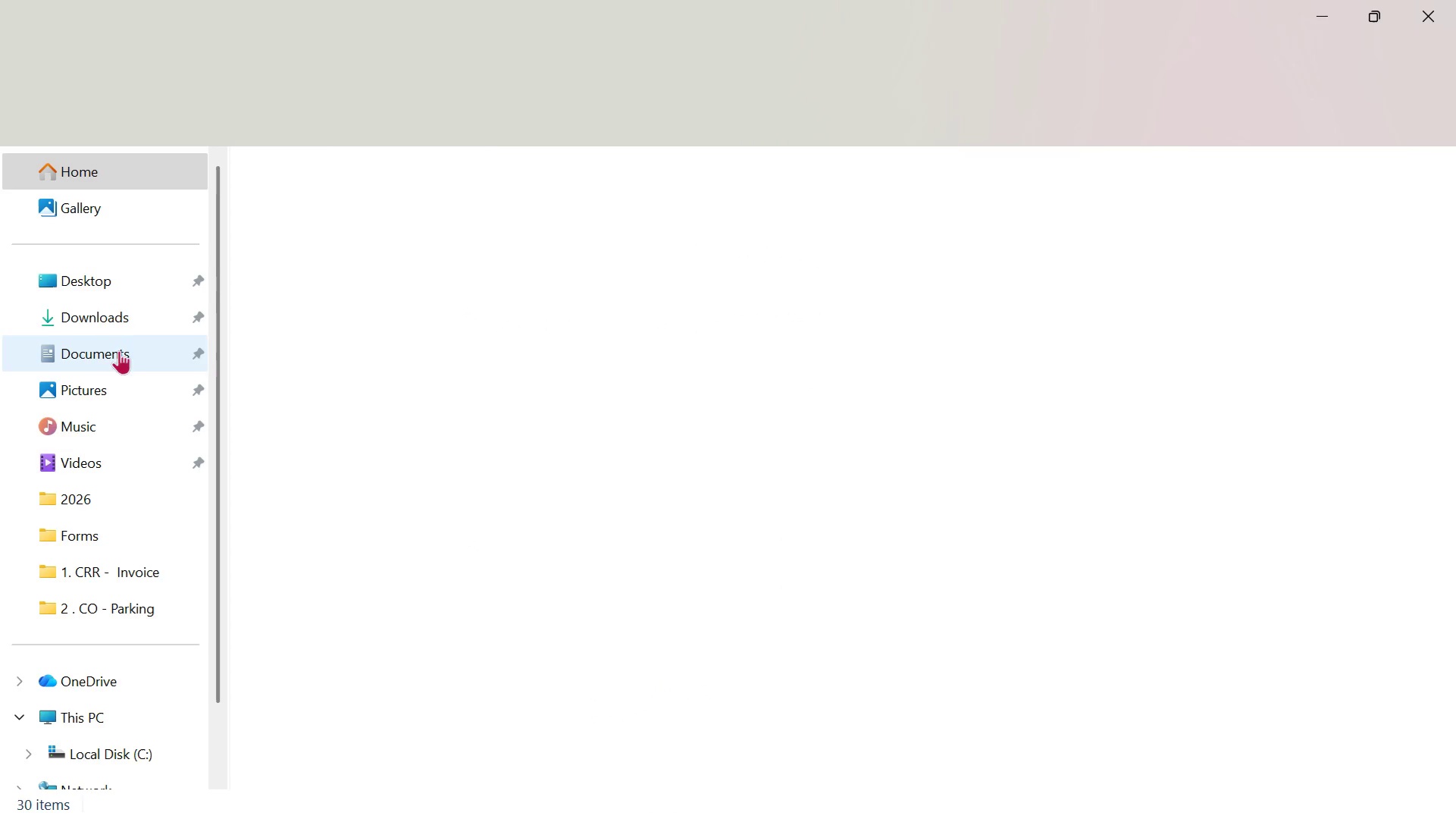 
double_click([121, 317])
 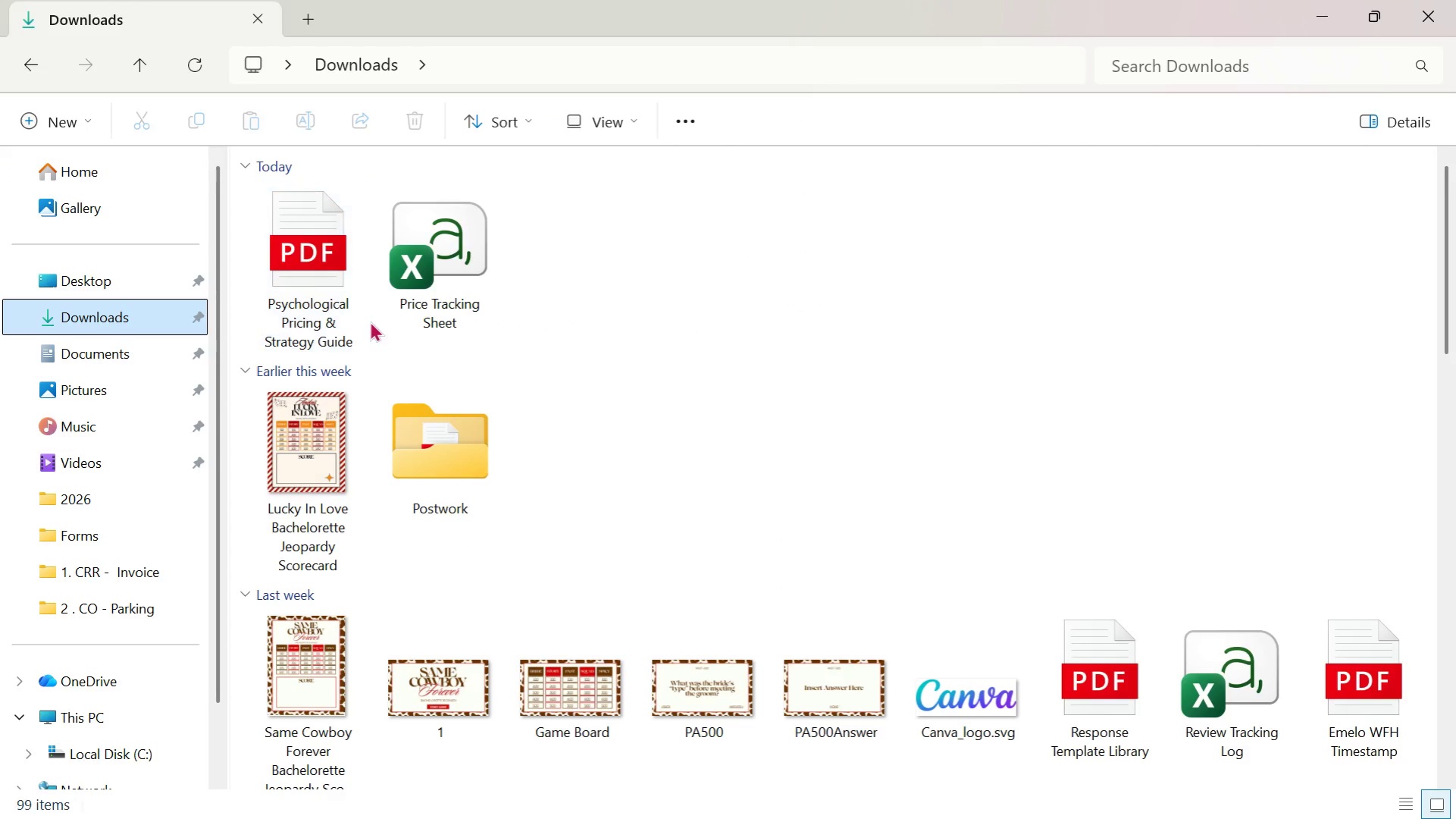 
left_click([359, 286])
 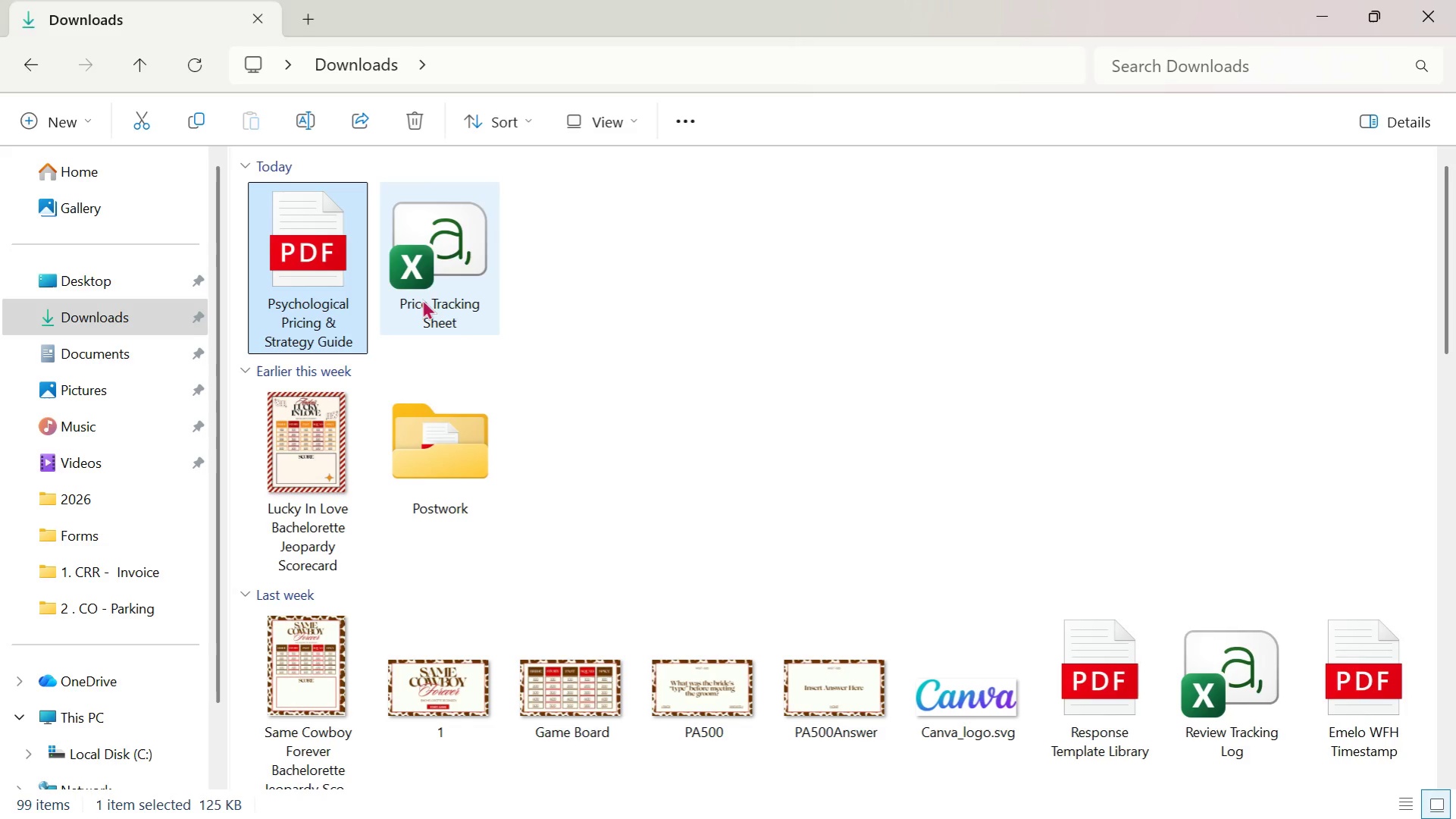 
key(Alt+Tab)
 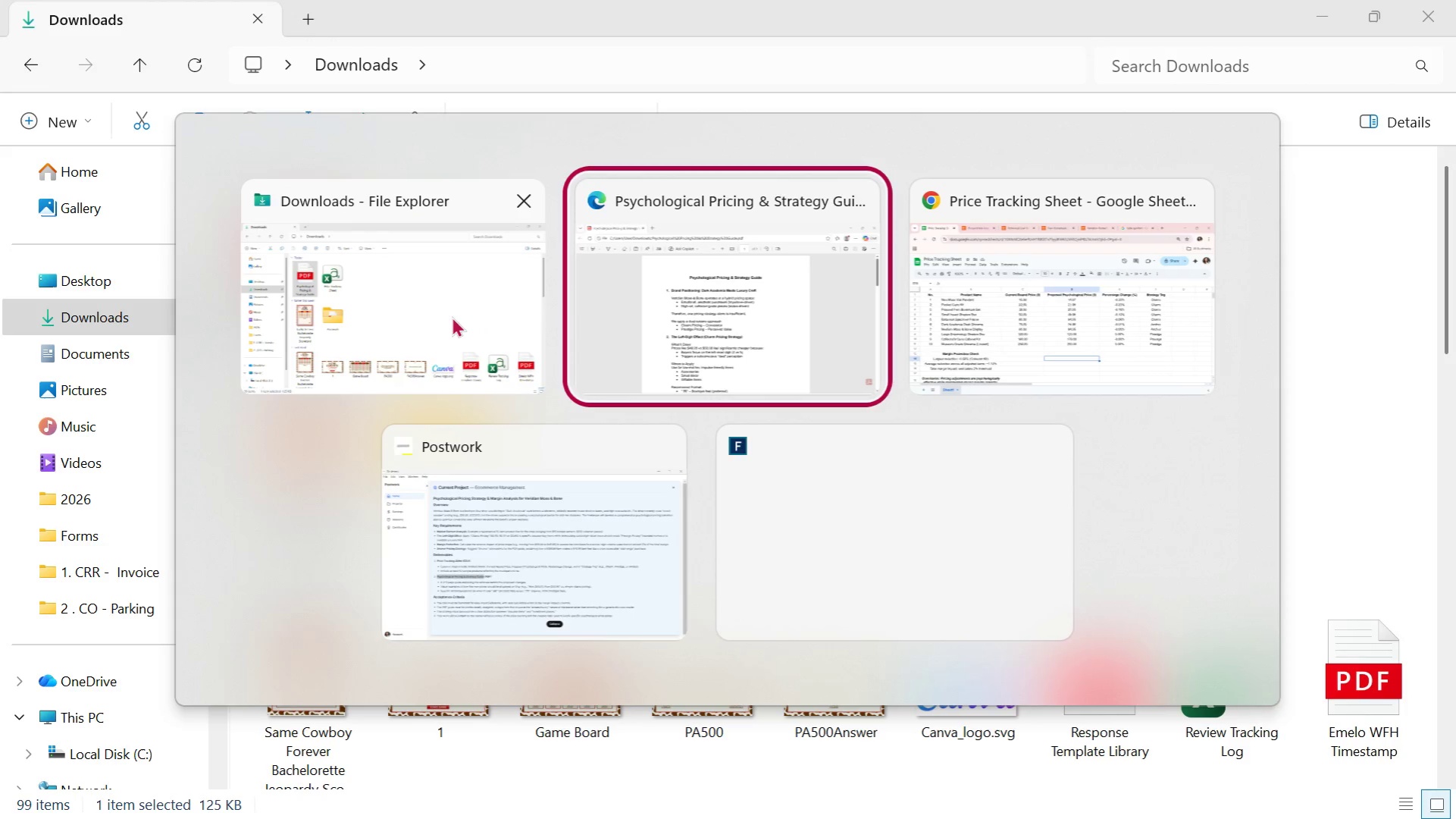 
key(Alt+Tab)
 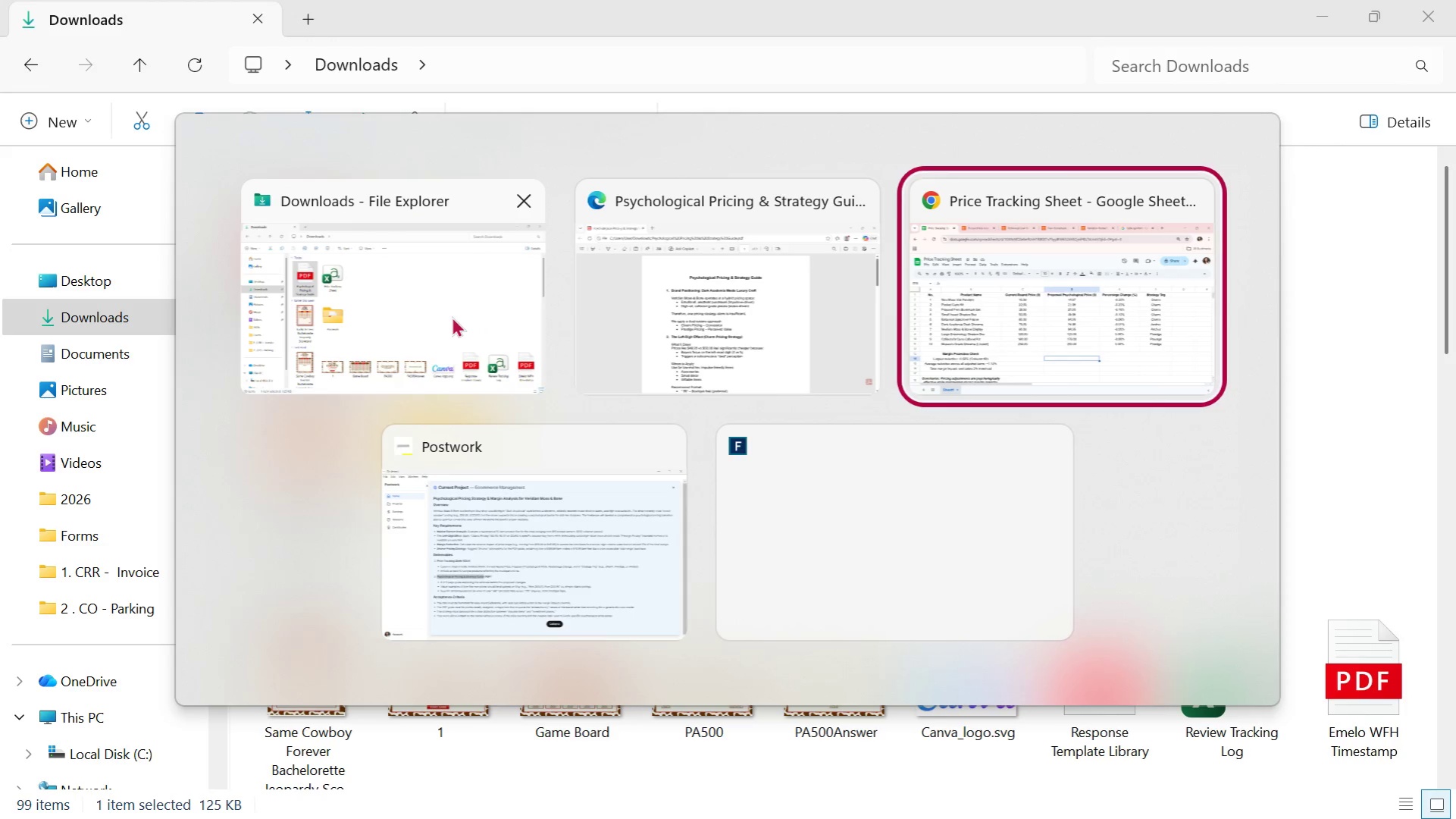 
key(Alt+Tab)